 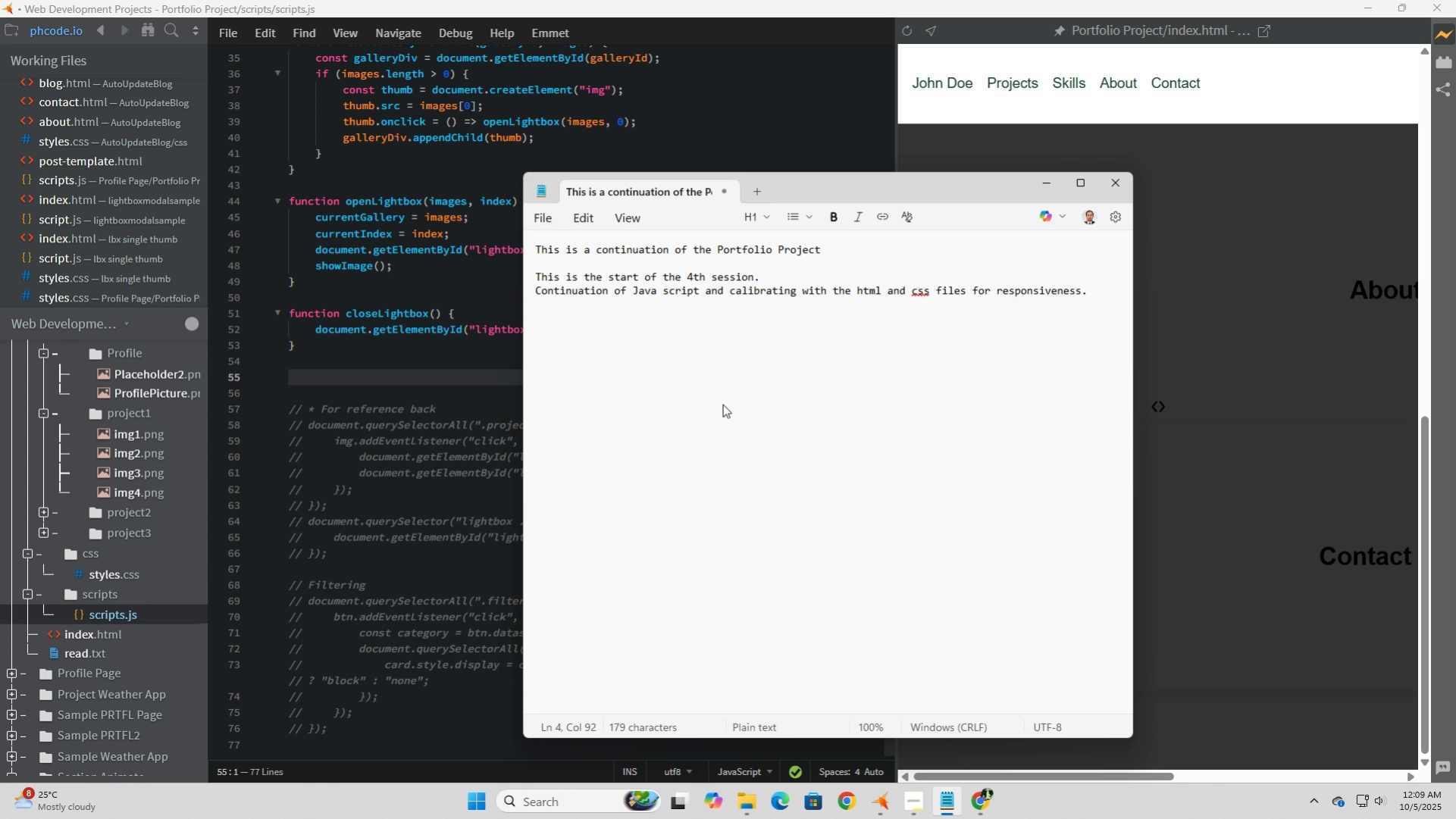 
left_click([725, 121])
 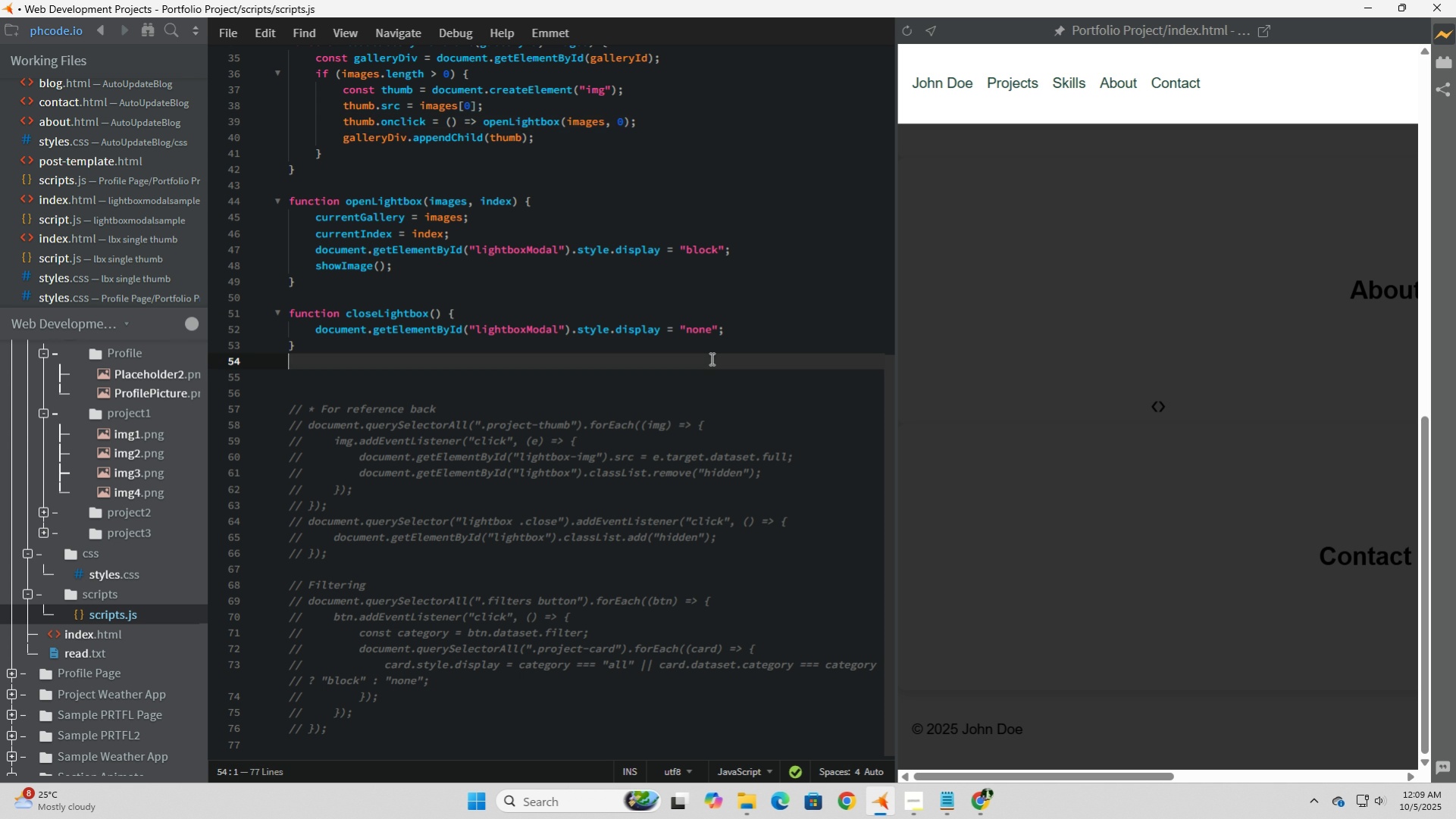 
left_click([710, 358])
 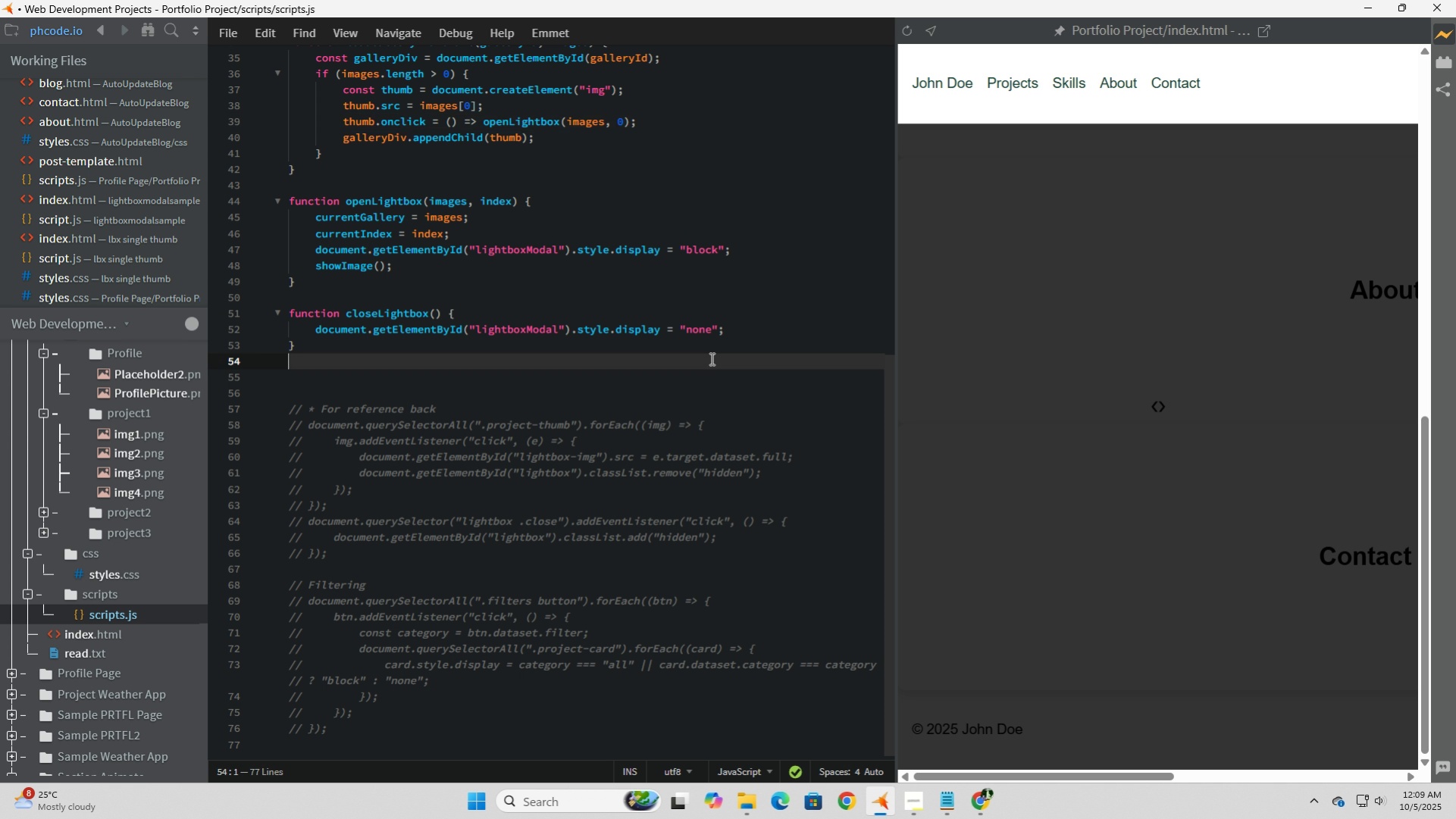 
left_click([710, 358])
 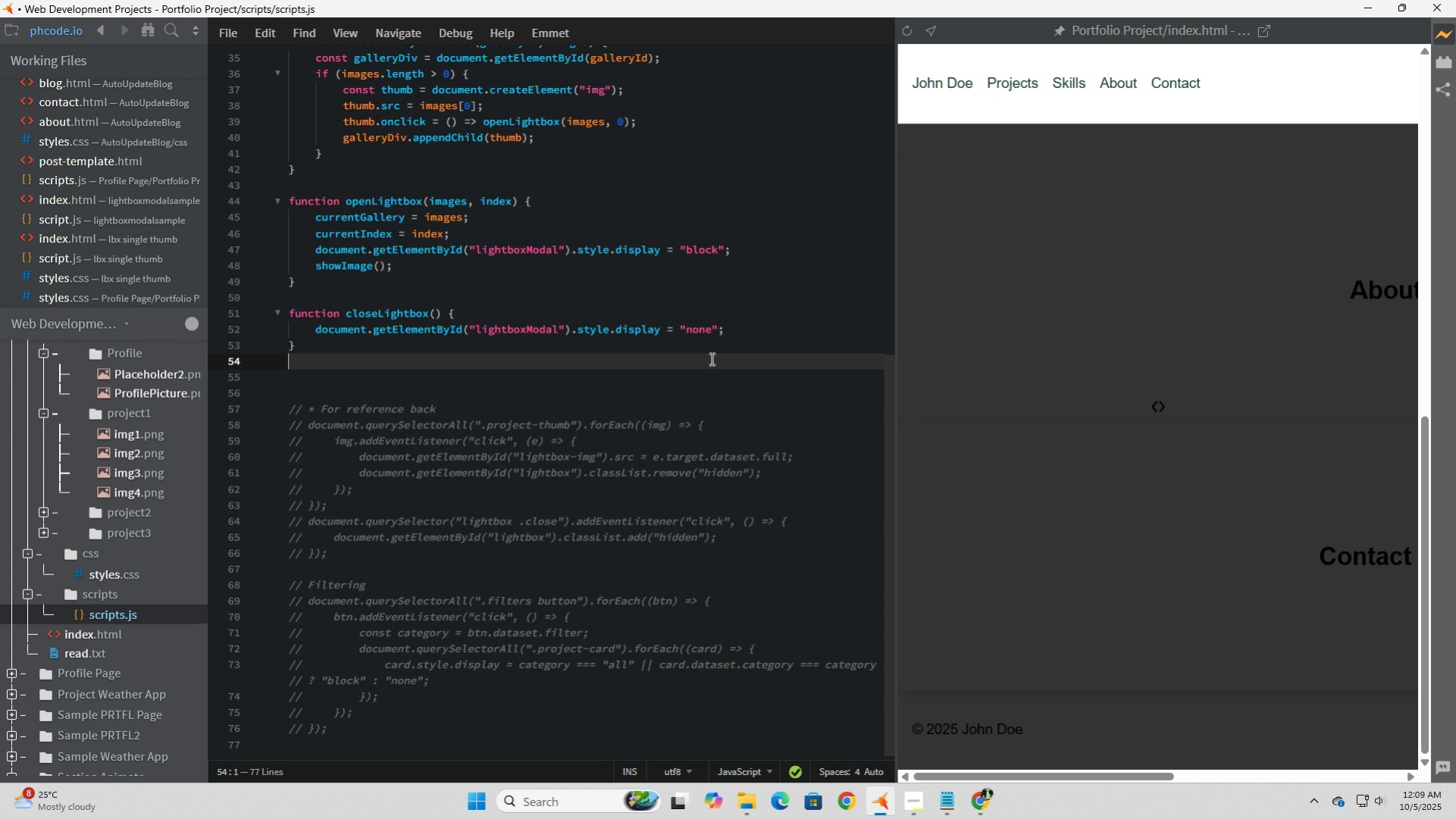 
left_click([710, 358])
 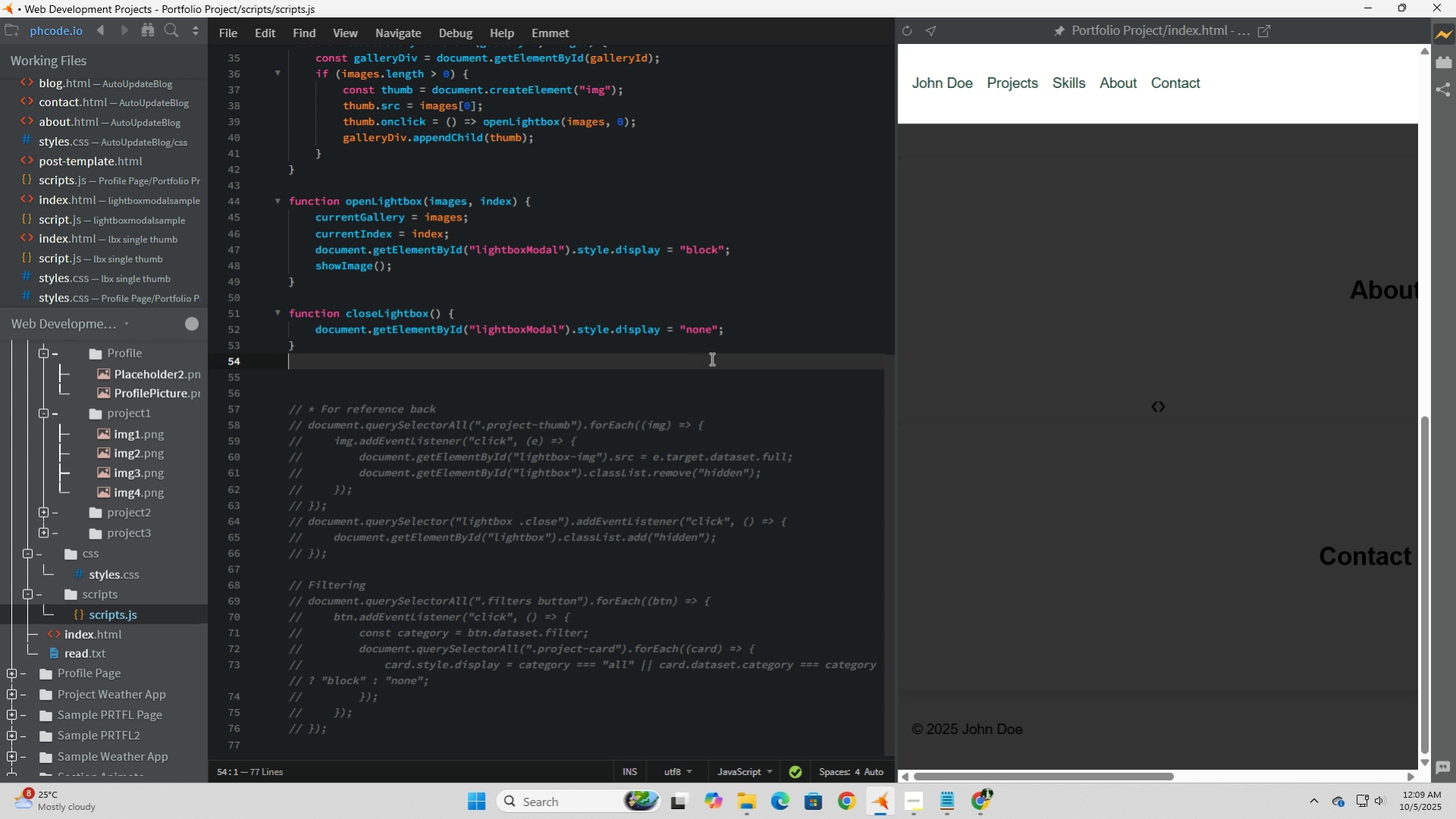 
key(Enter)
 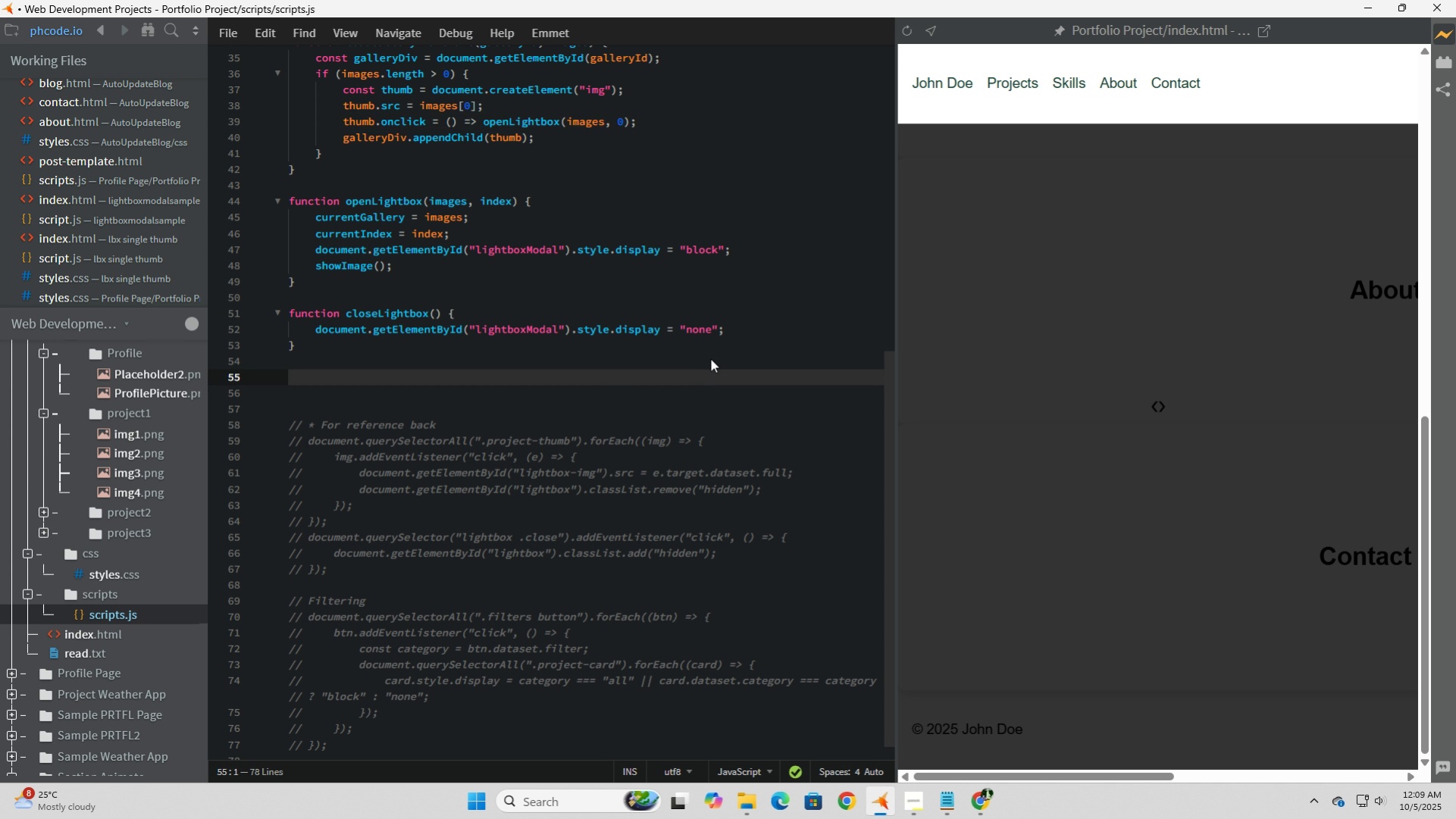 
type(function changeSlide(step))